 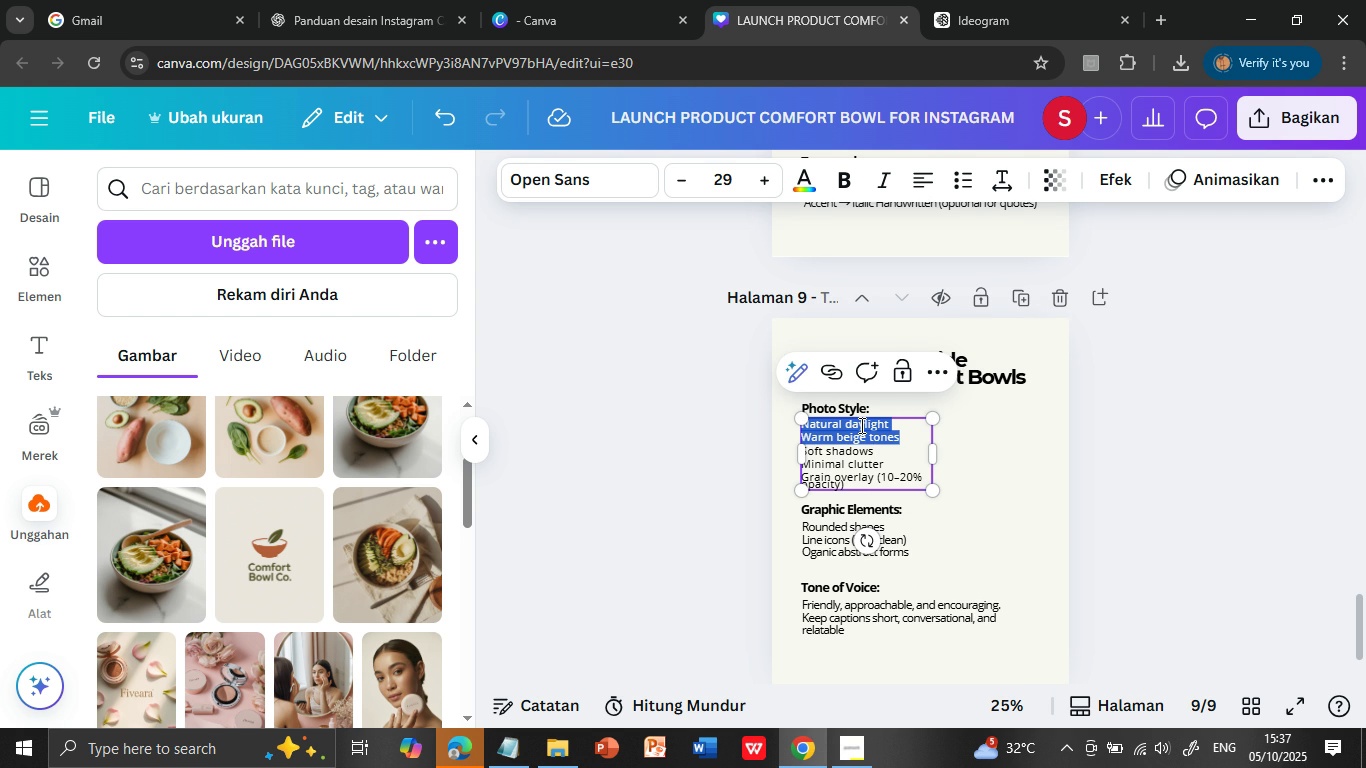 
key(Shift+ArrowDown)
 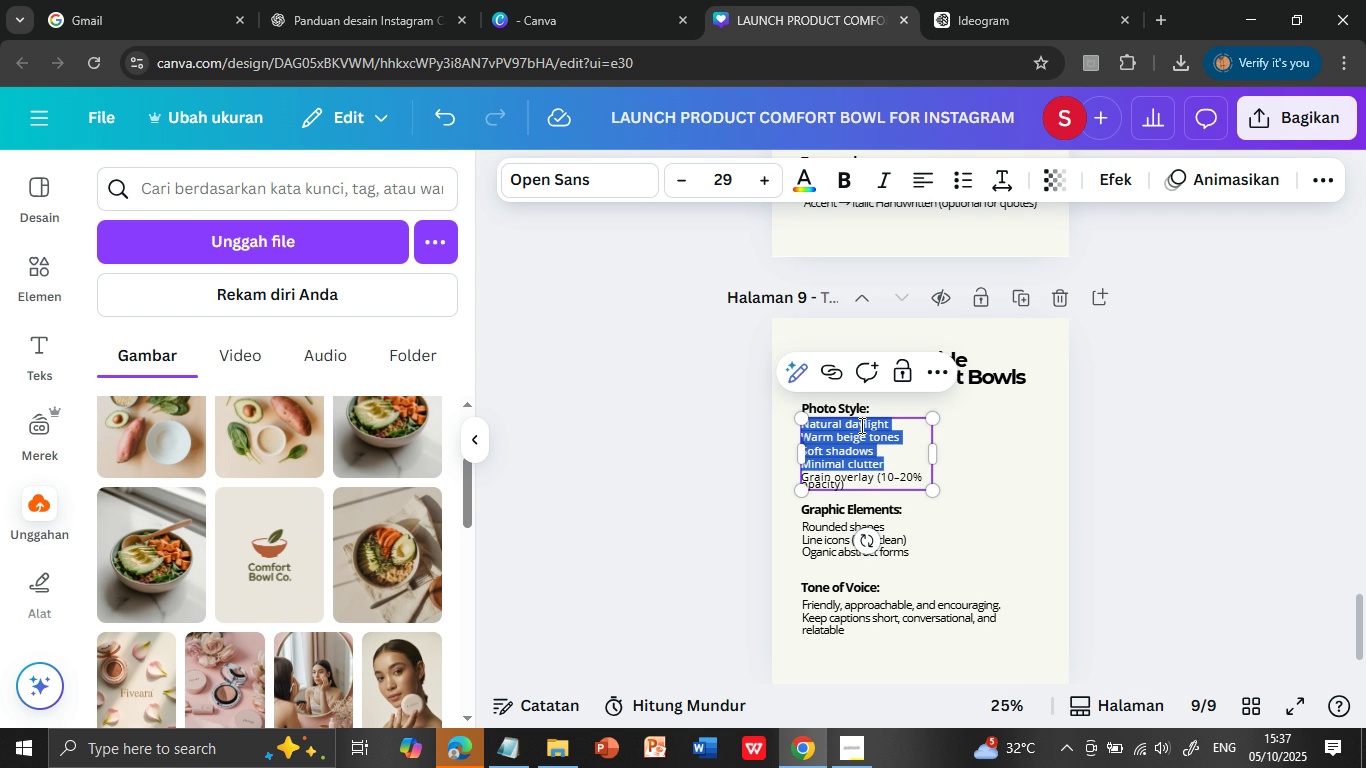 
key(Shift+ArrowDown)
 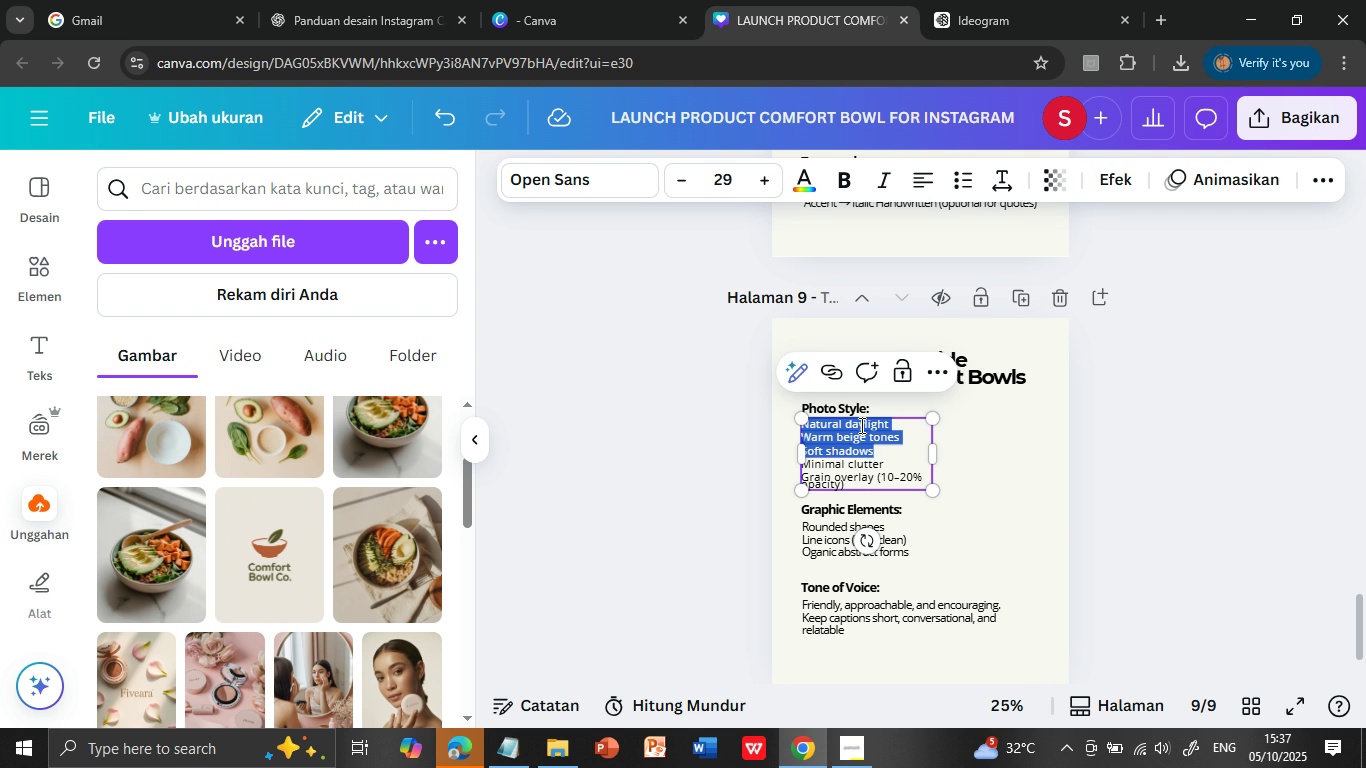 
key(Shift+ArrowDown)
 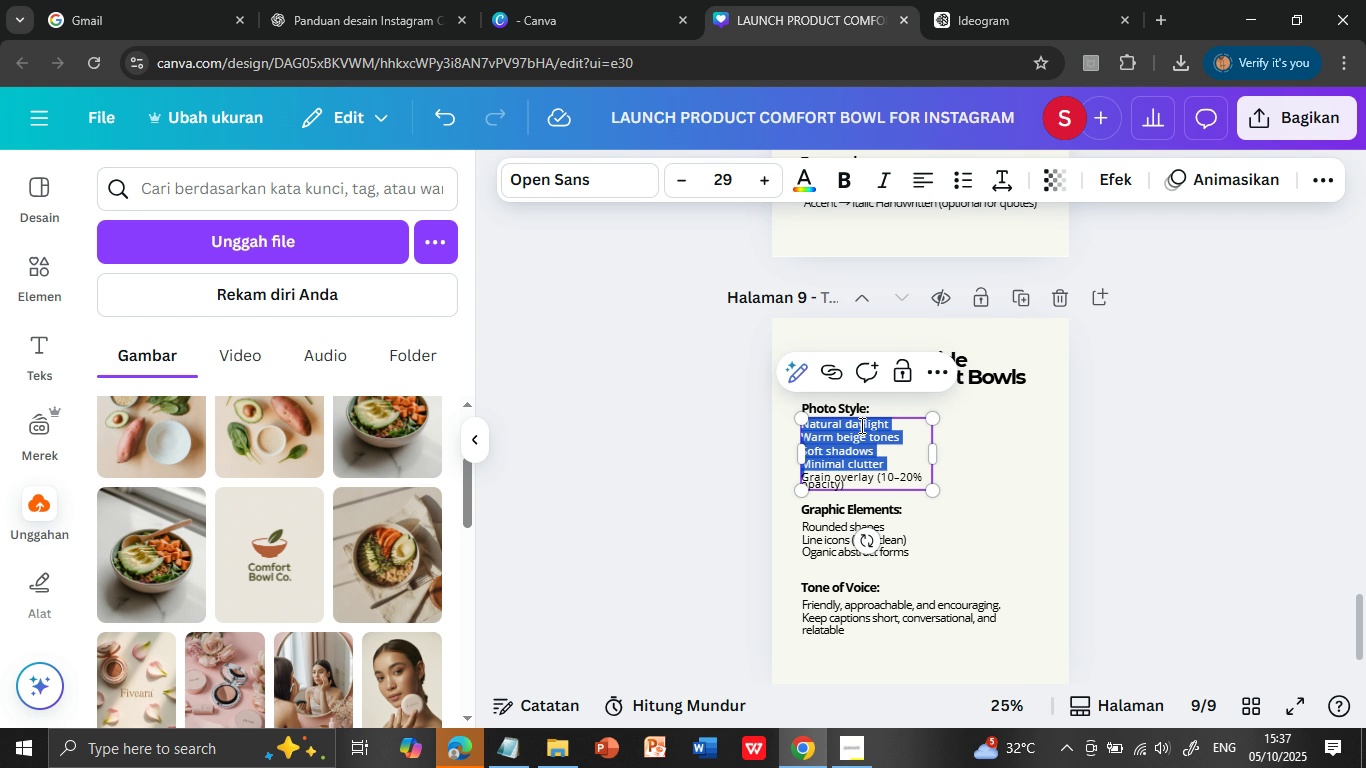 
key(Shift+ArrowDown)
 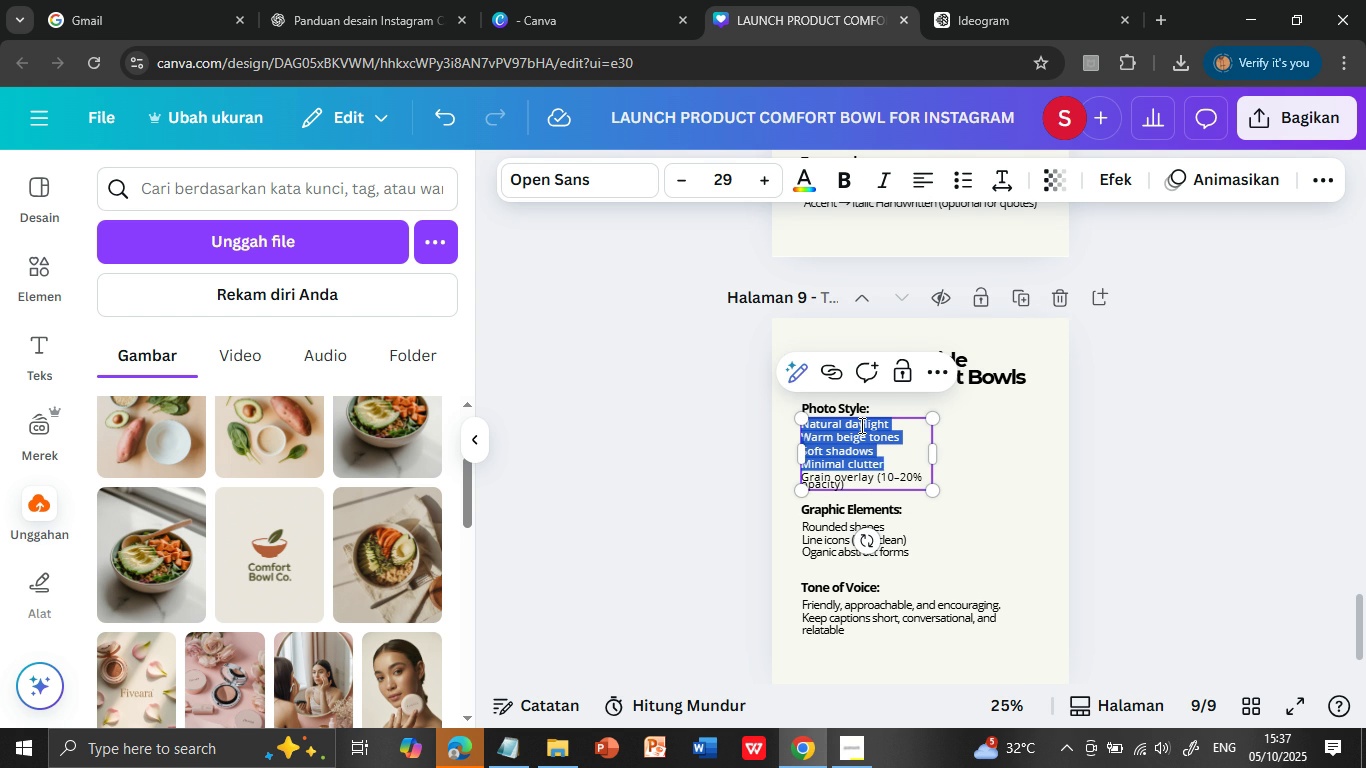 
key(Shift+ArrowDown)
 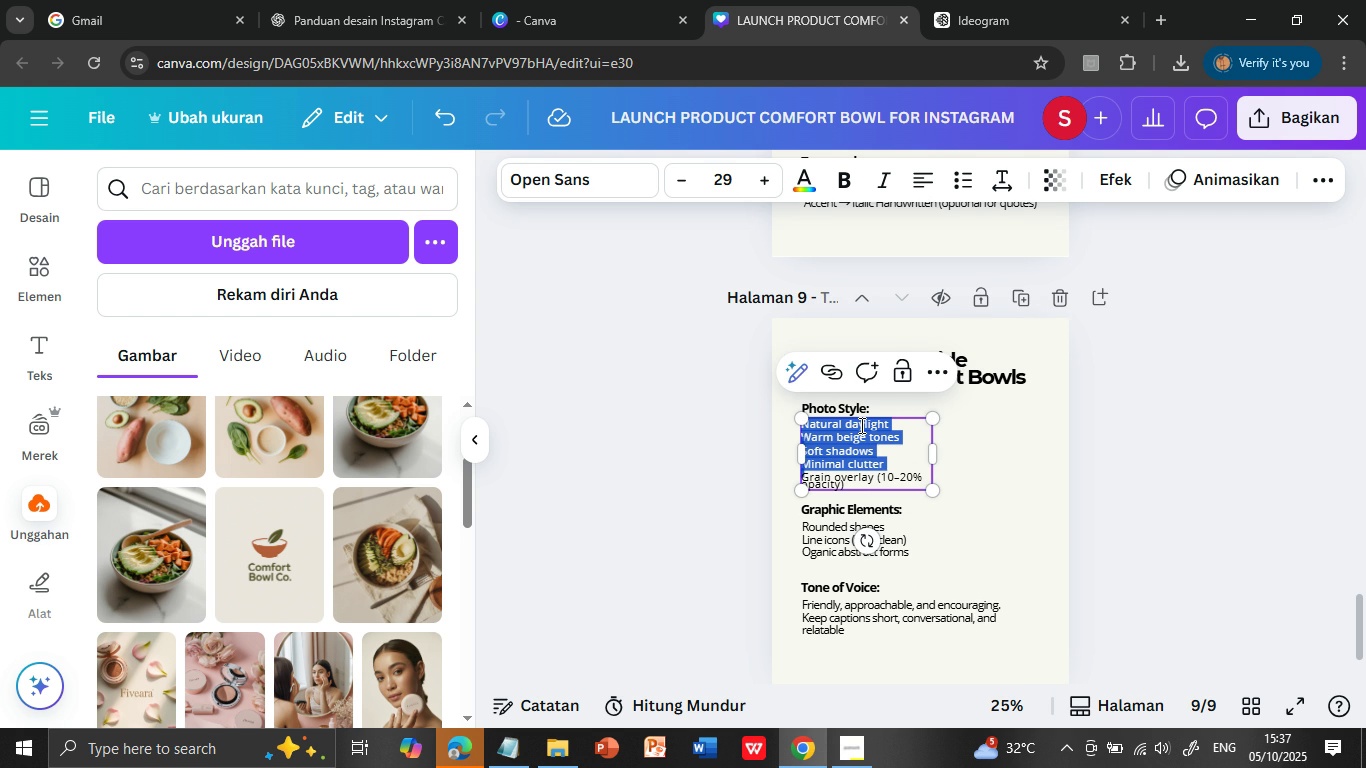 
key(Shift+ArrowDown)
 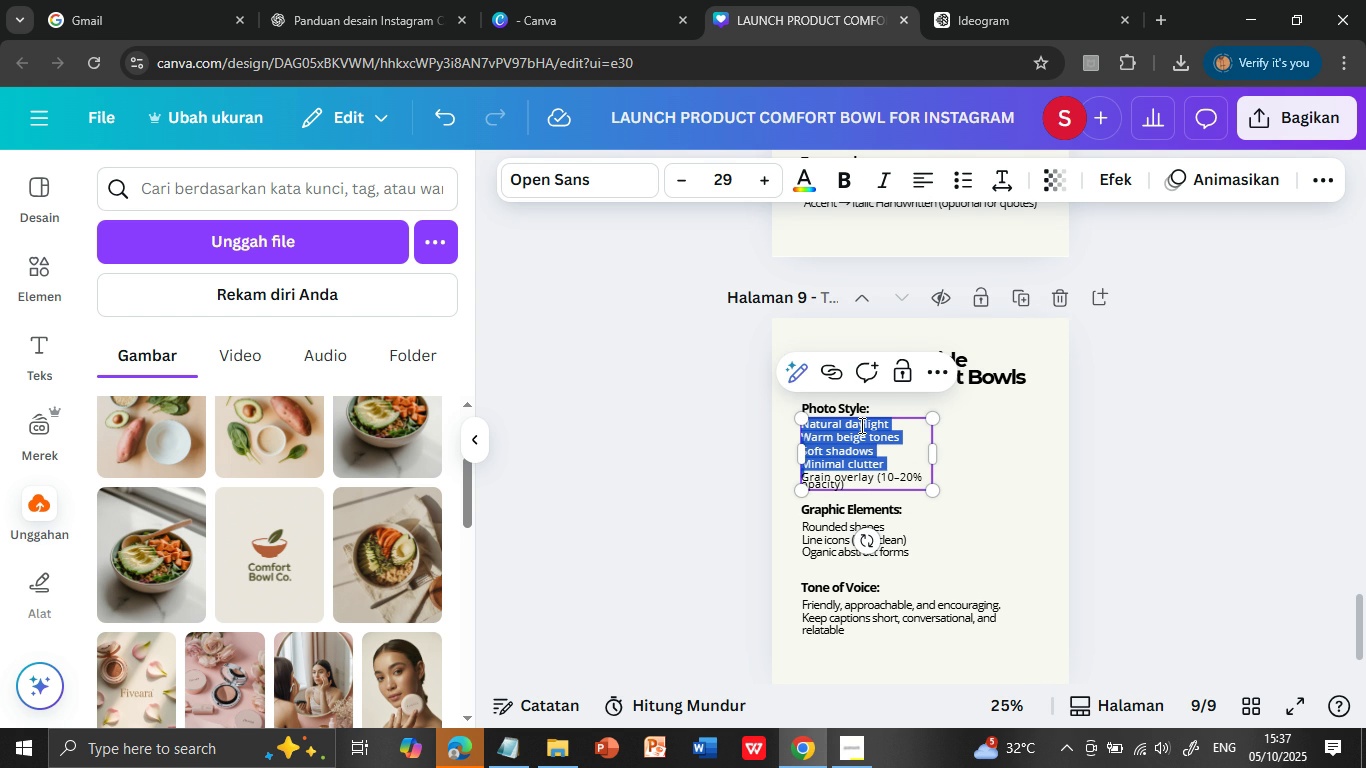 
key(Shift+ArrowDown)
 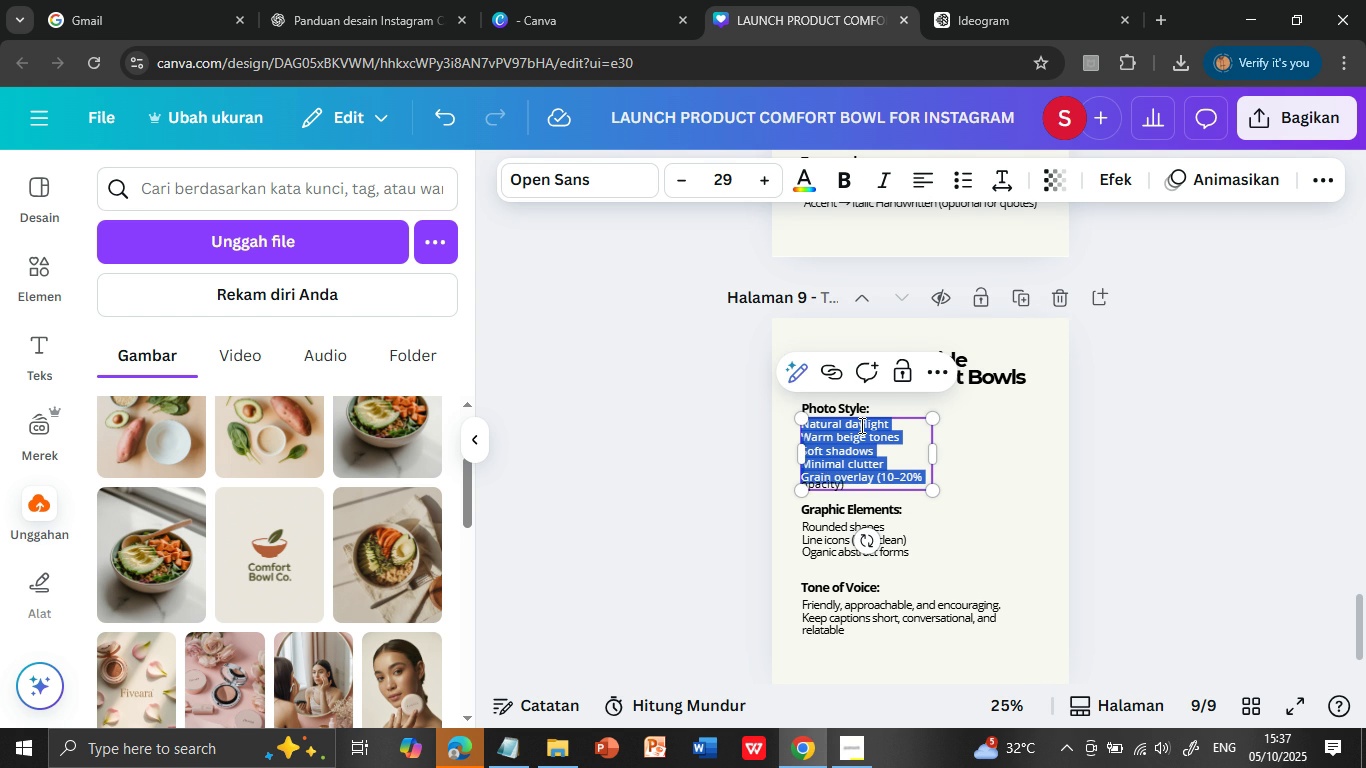 
key(Shift+ArrowDown)
 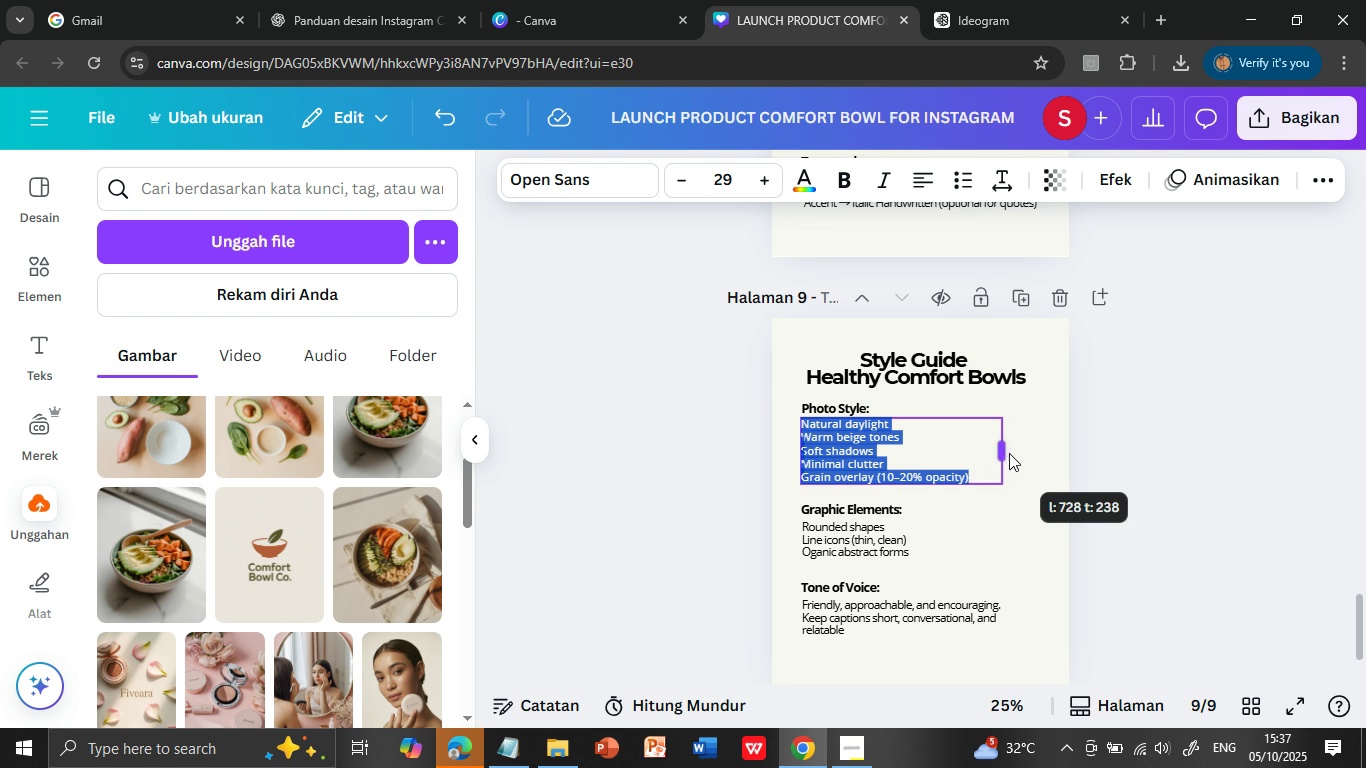 
left_click([1029, 466])
 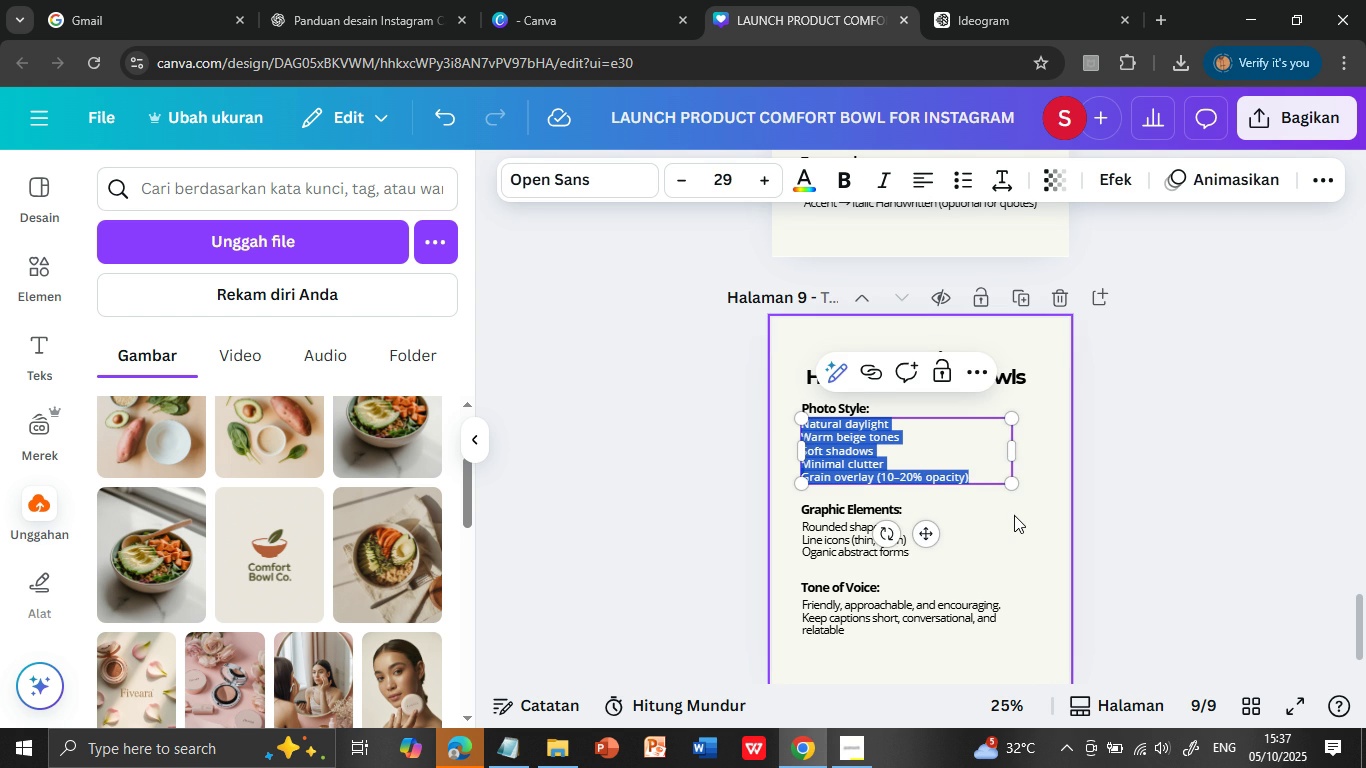 
left_click([1014, 515])
 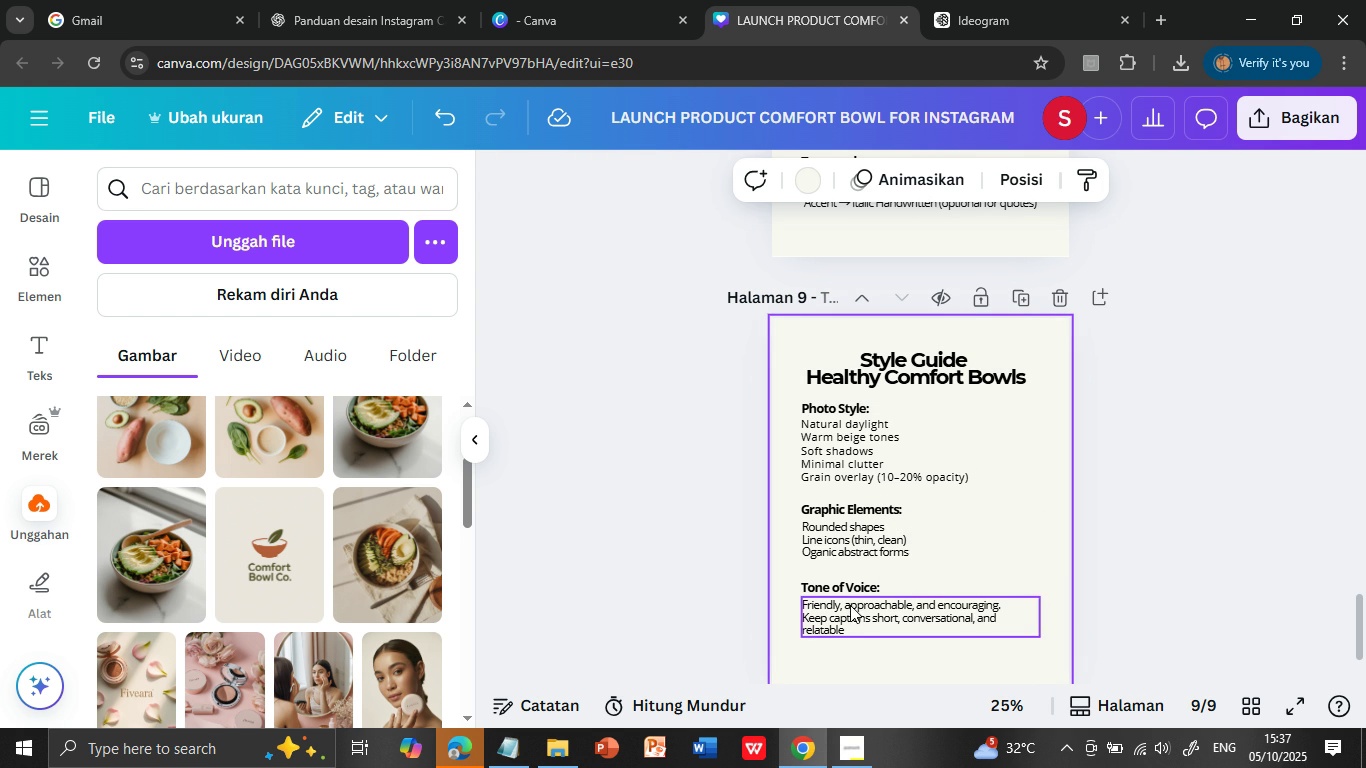 
wait(8.06)
 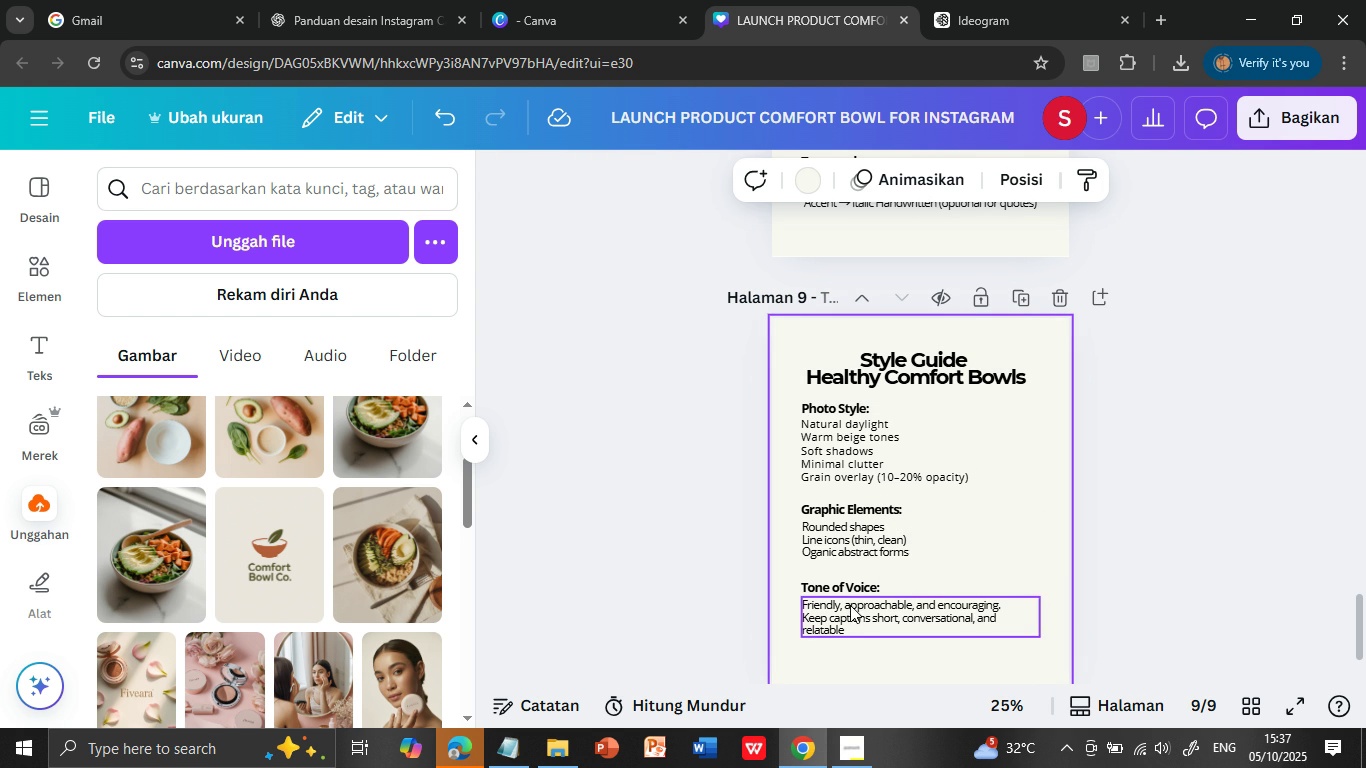 
left_click([997, 529])
 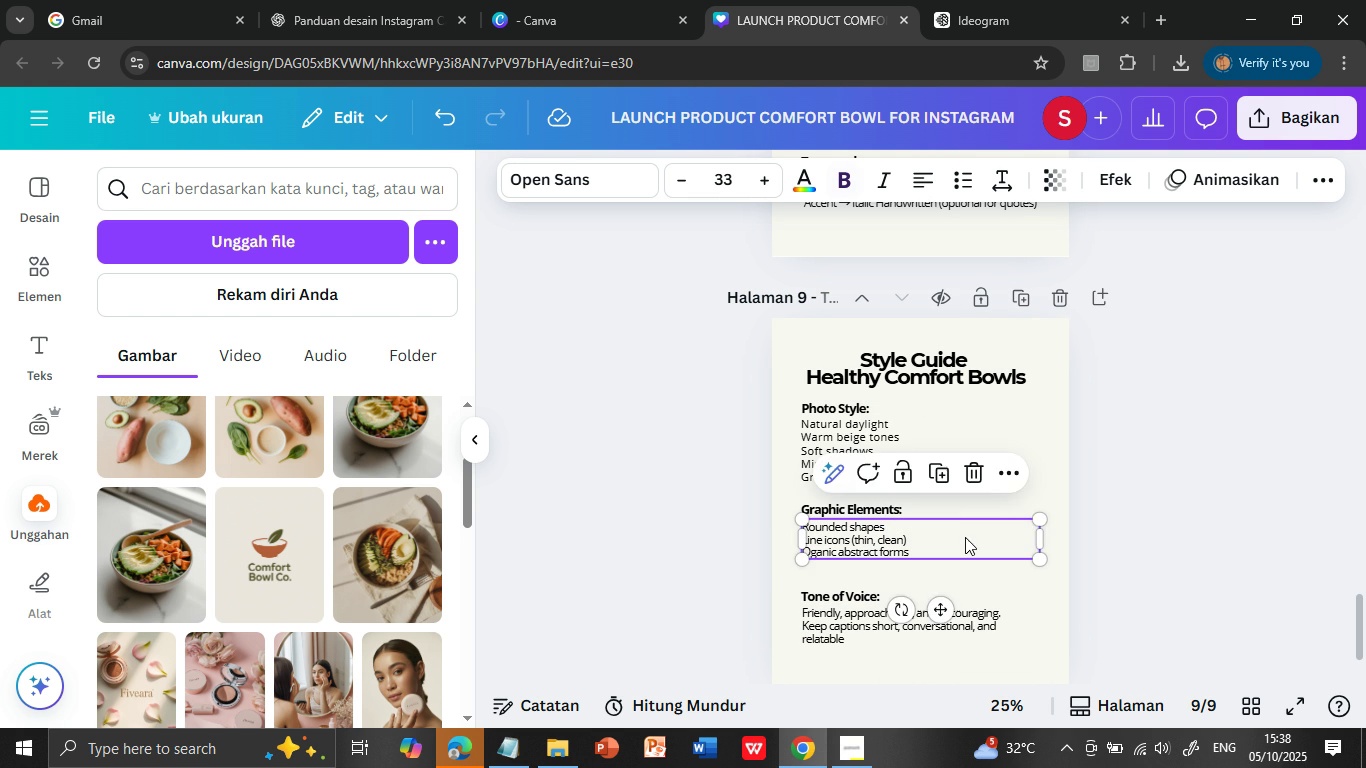 
mouse_move([940, 543])
 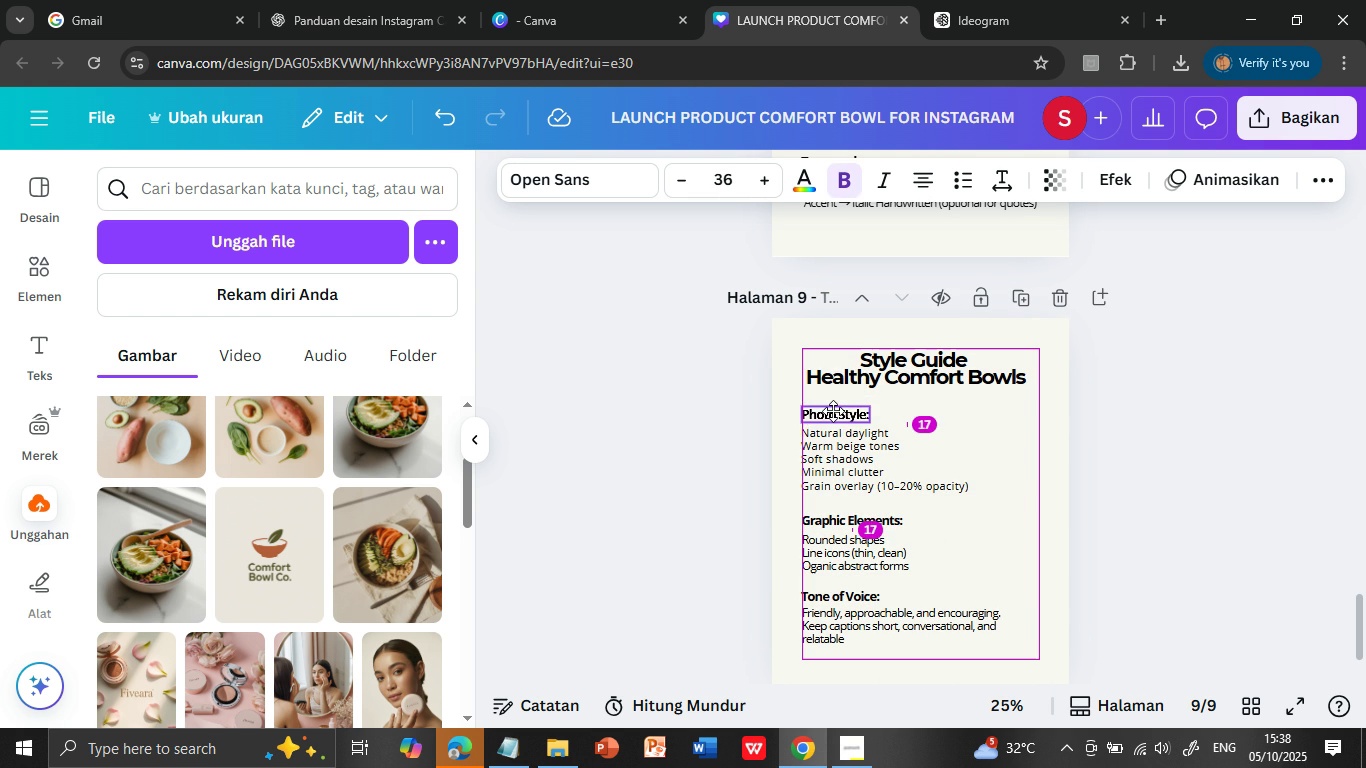 
wait(7.62)
 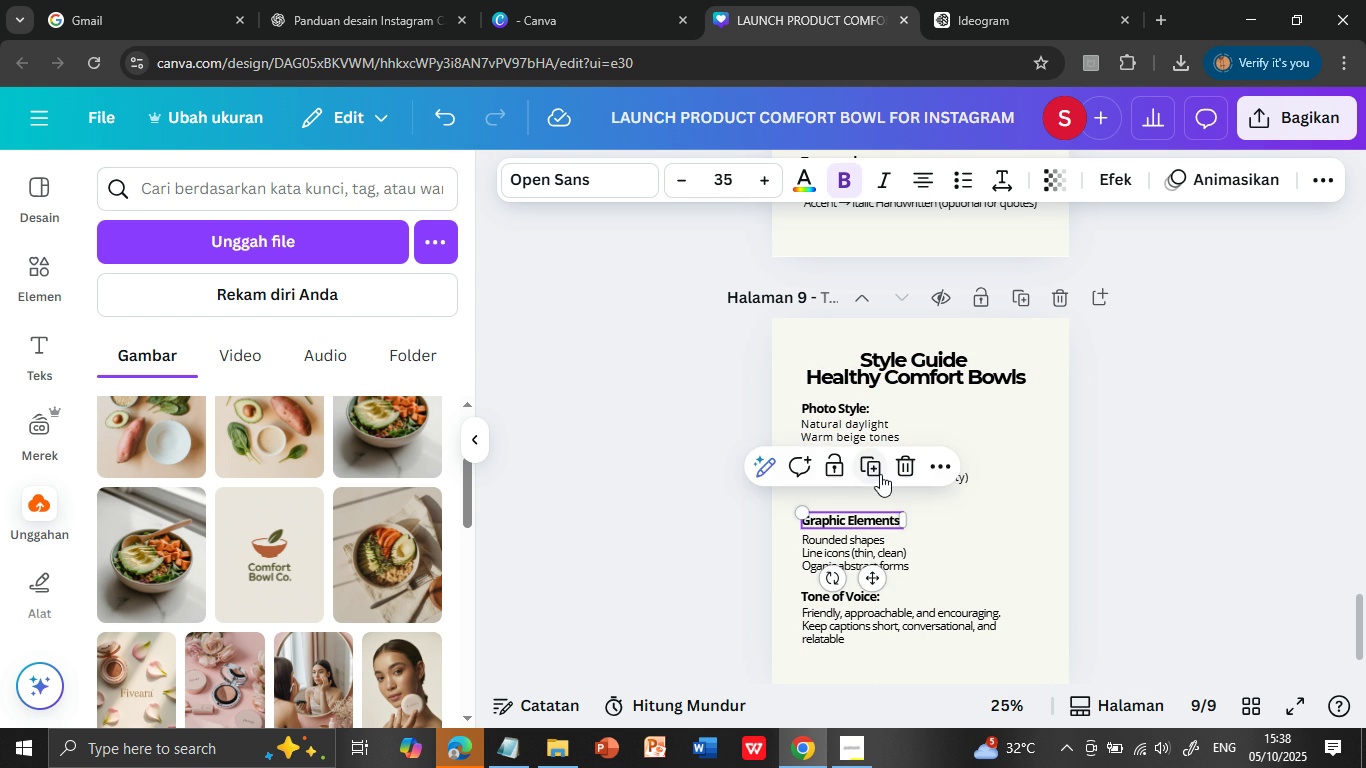 
left_click([1154, 572])
 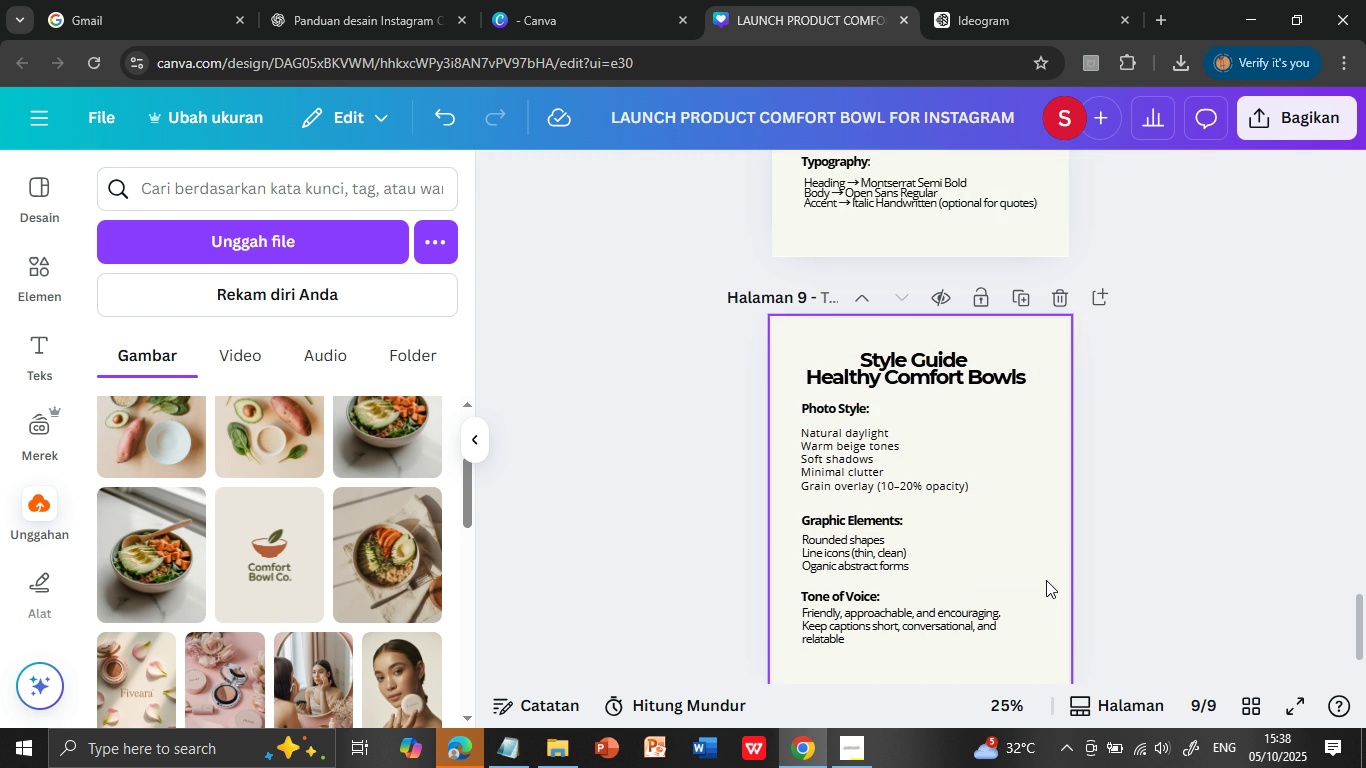 
scroll: coordinate [1046, 580], scroll_direction: up, amount: 3.0
 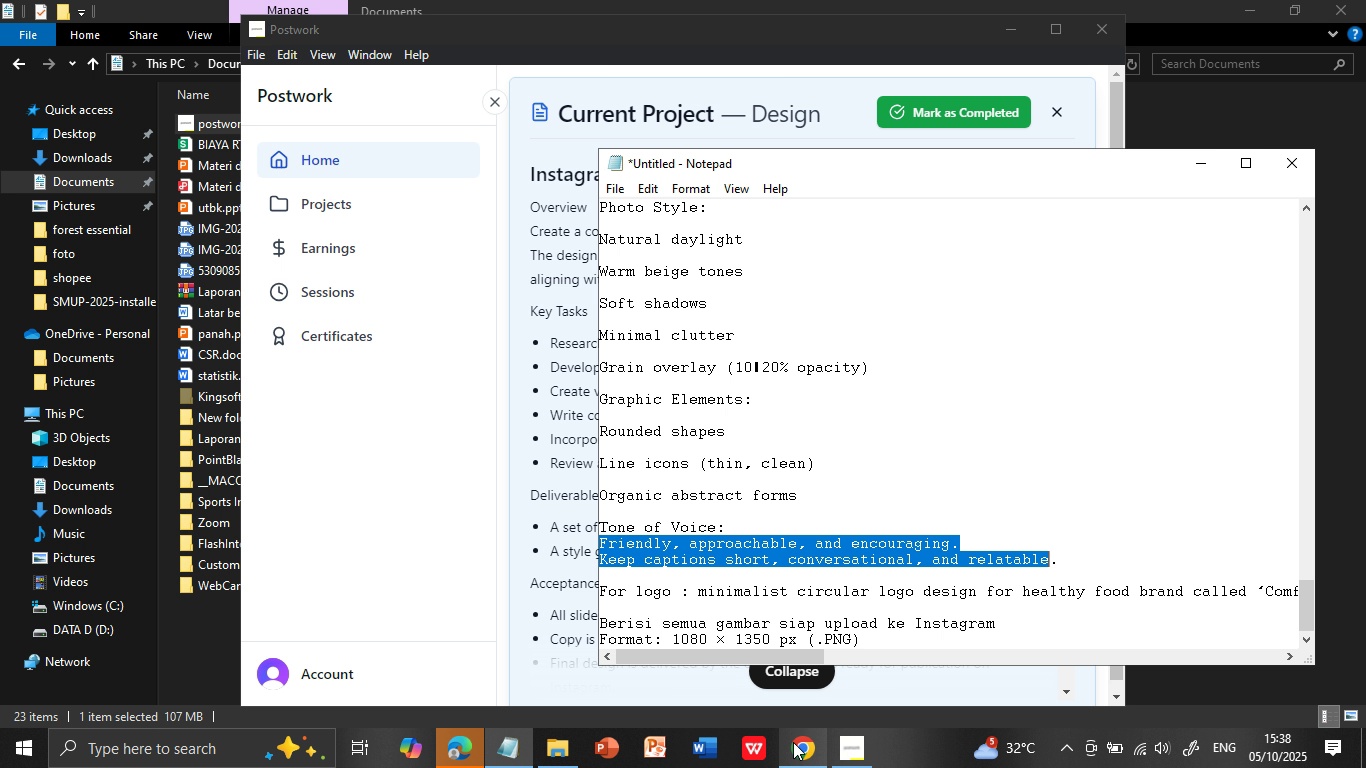 
mouse_move([816, 738])
 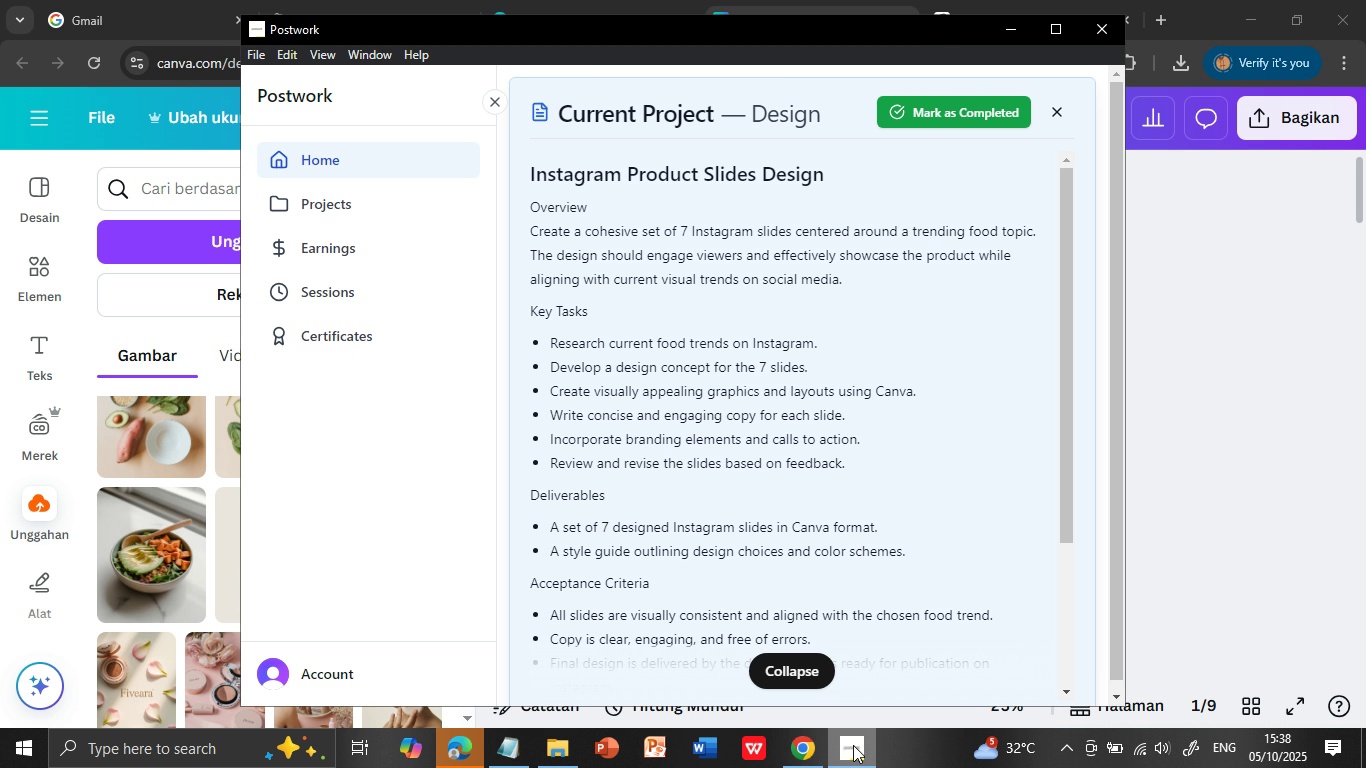 
left_click([793, 742])
 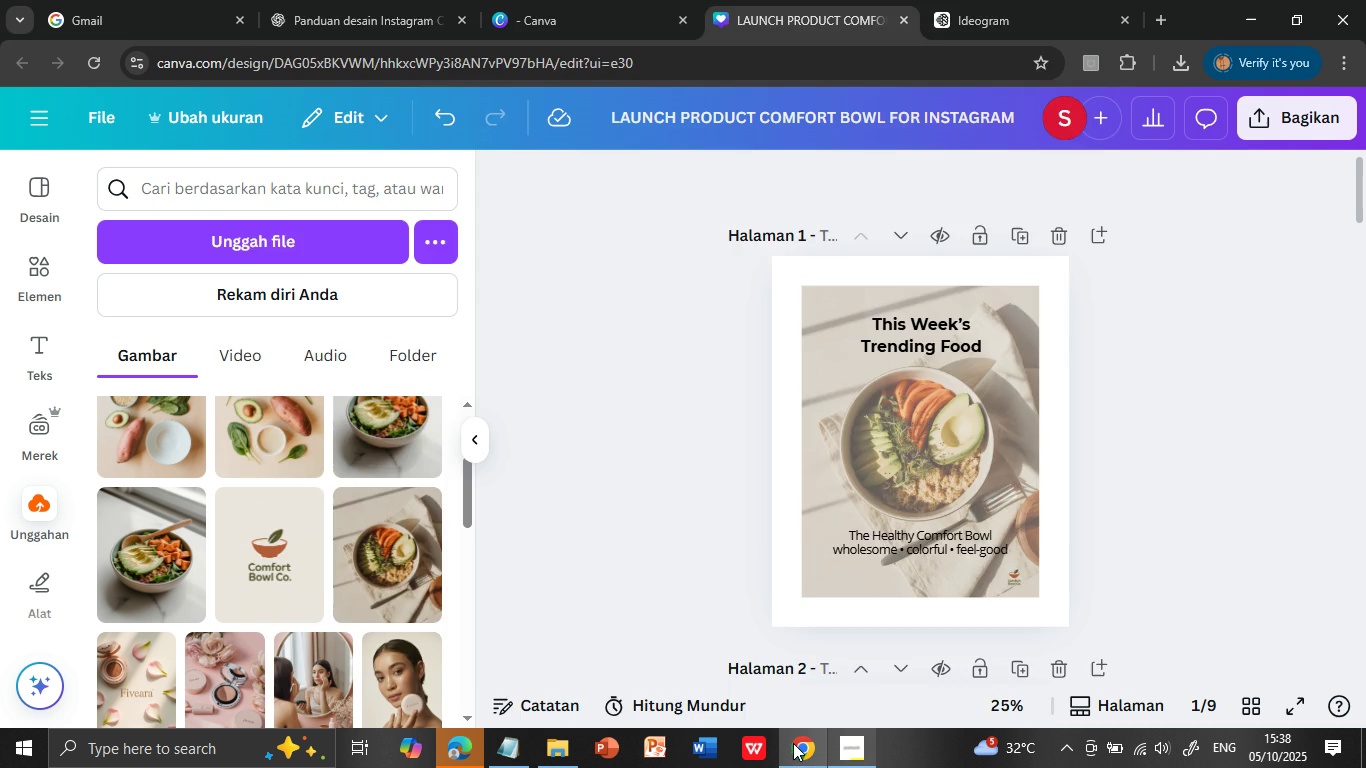 
left_click([853, 745])
 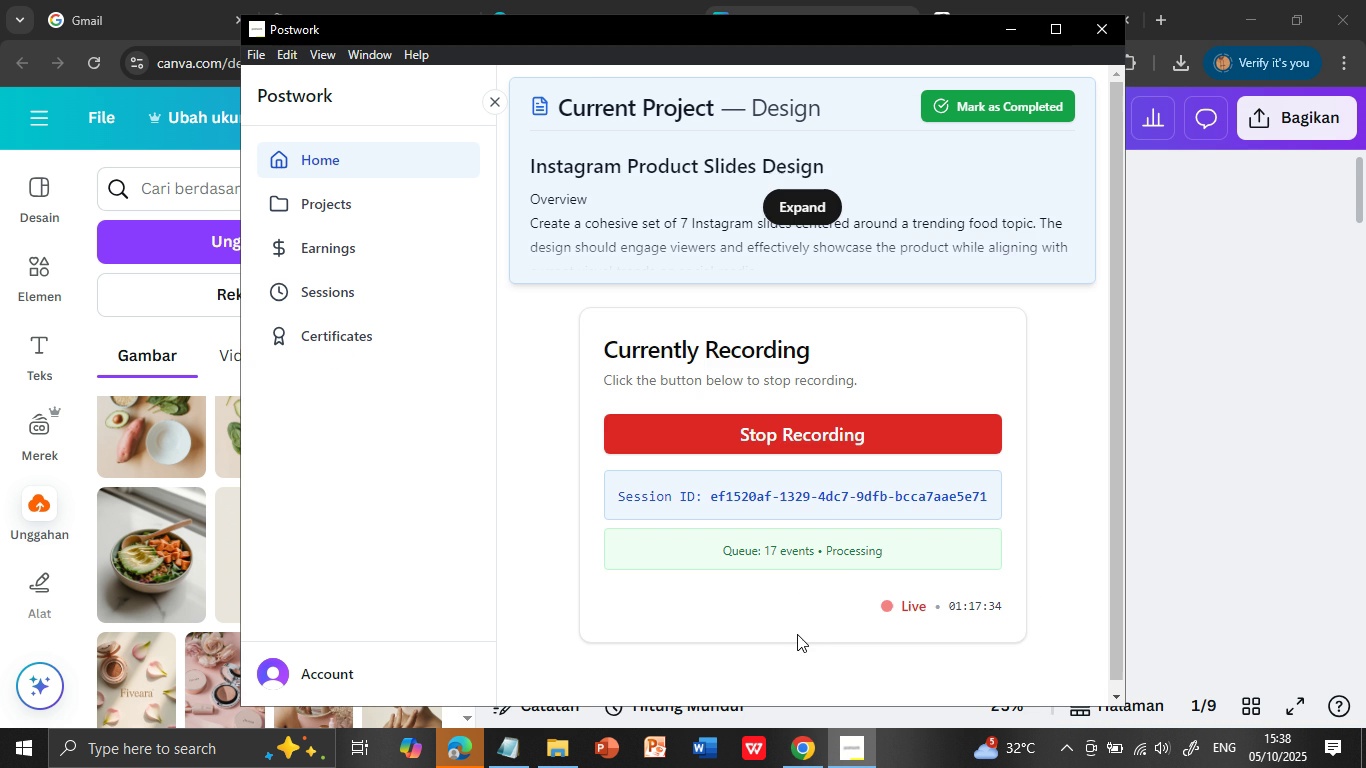 
left_click([817, 662])